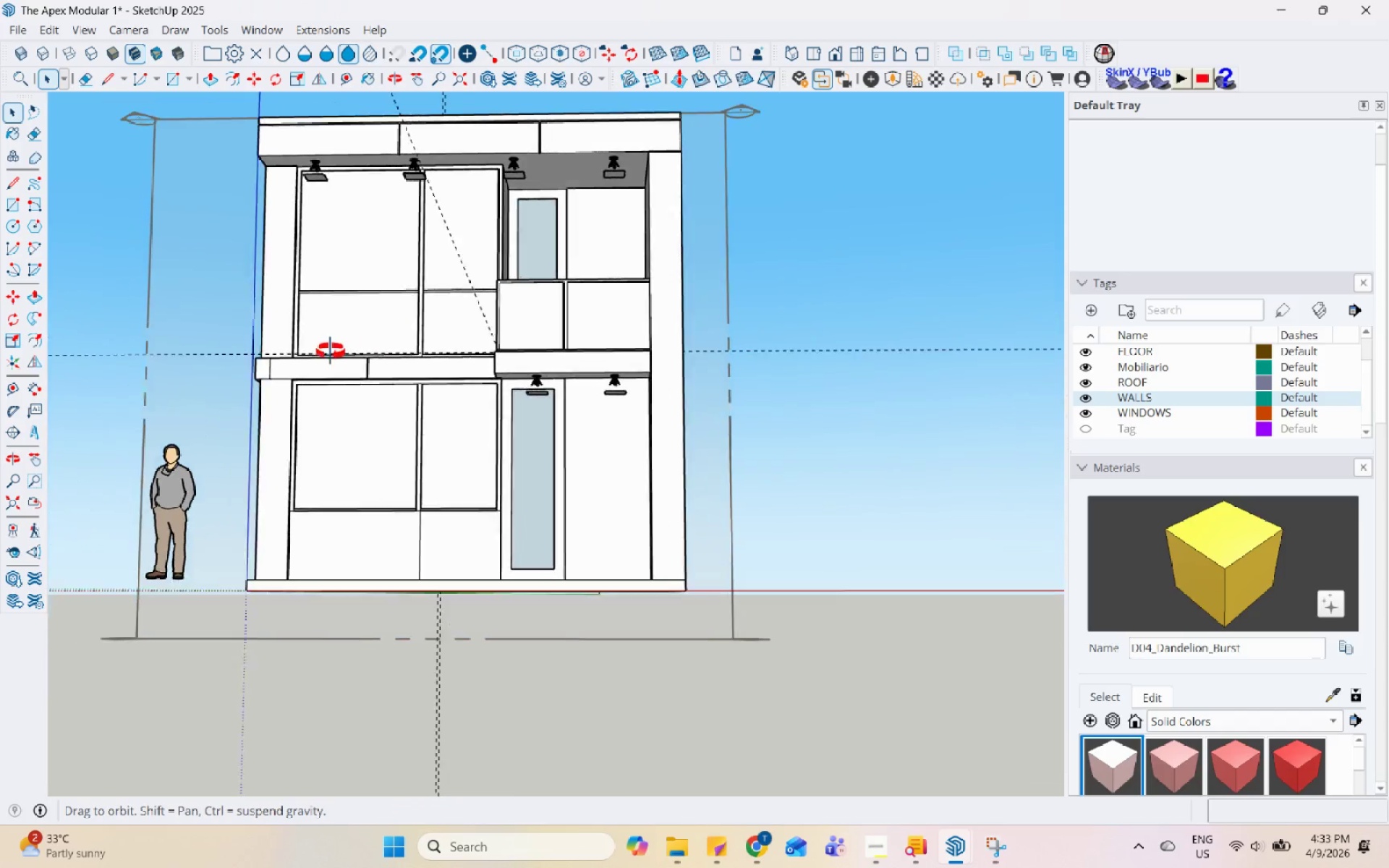 
middle_click([306, 376])
 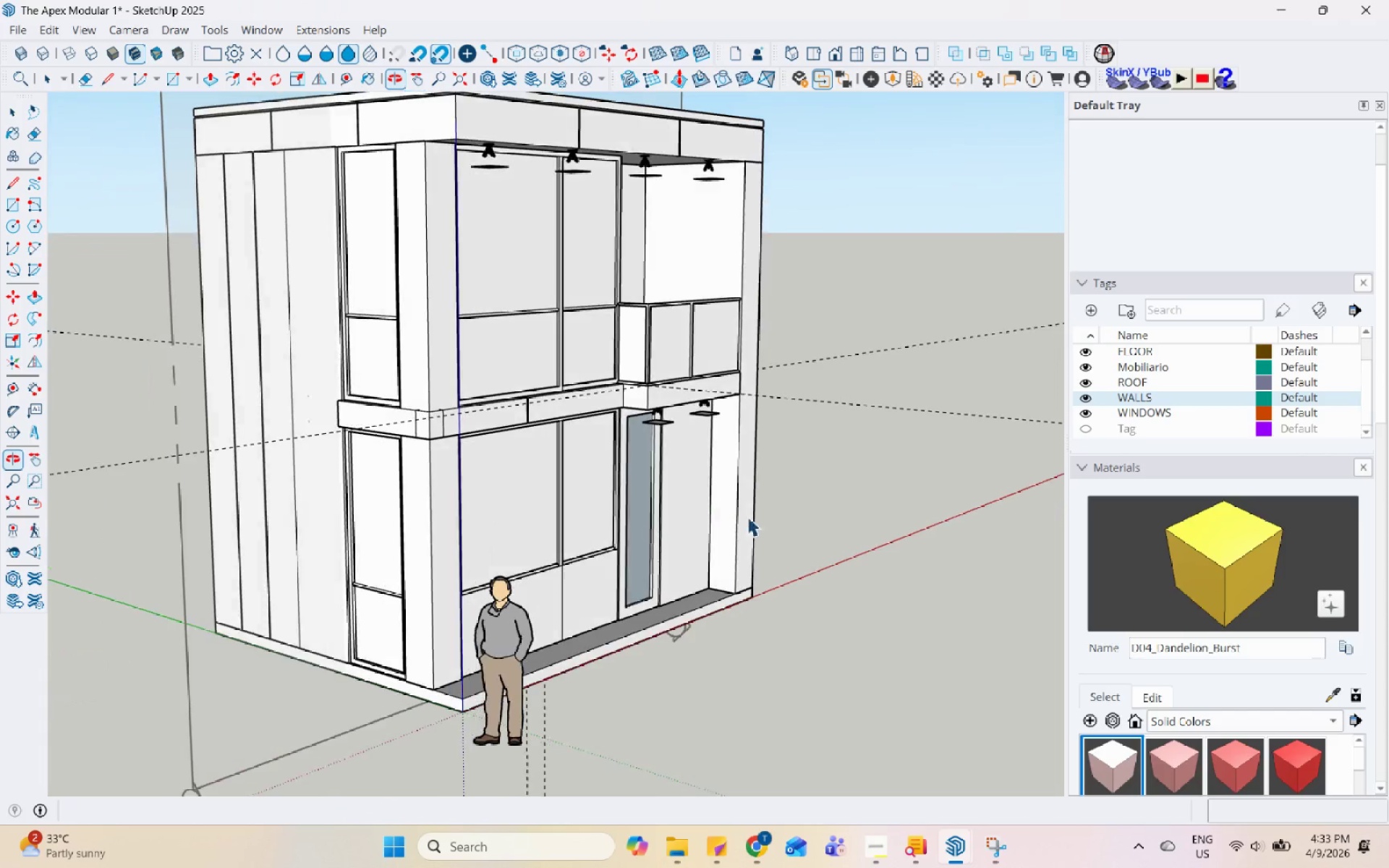 
scroll: coordinate [306, 376], scroll_direction: none, amount: 0.0
 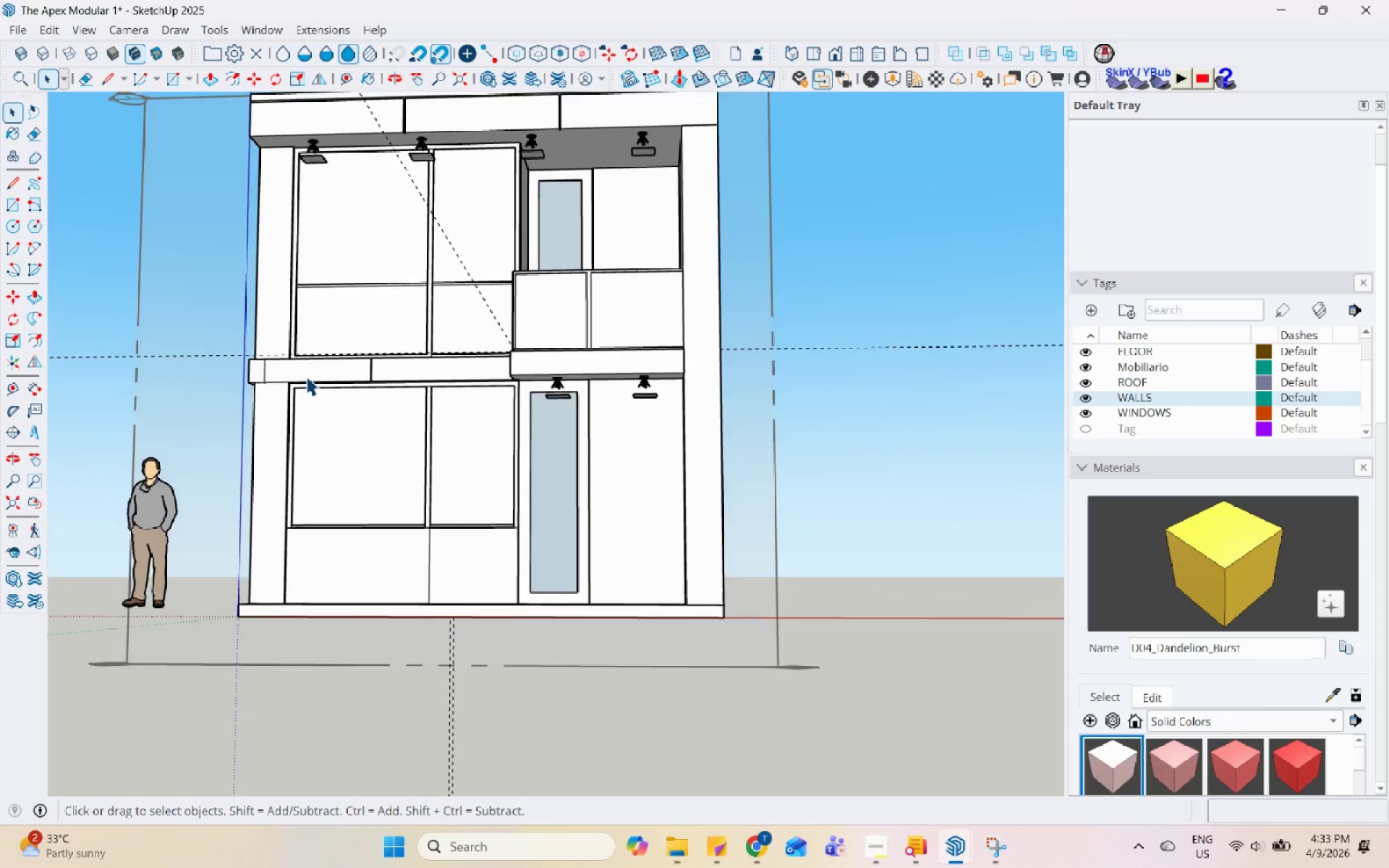 
middle_click([616, 410])
 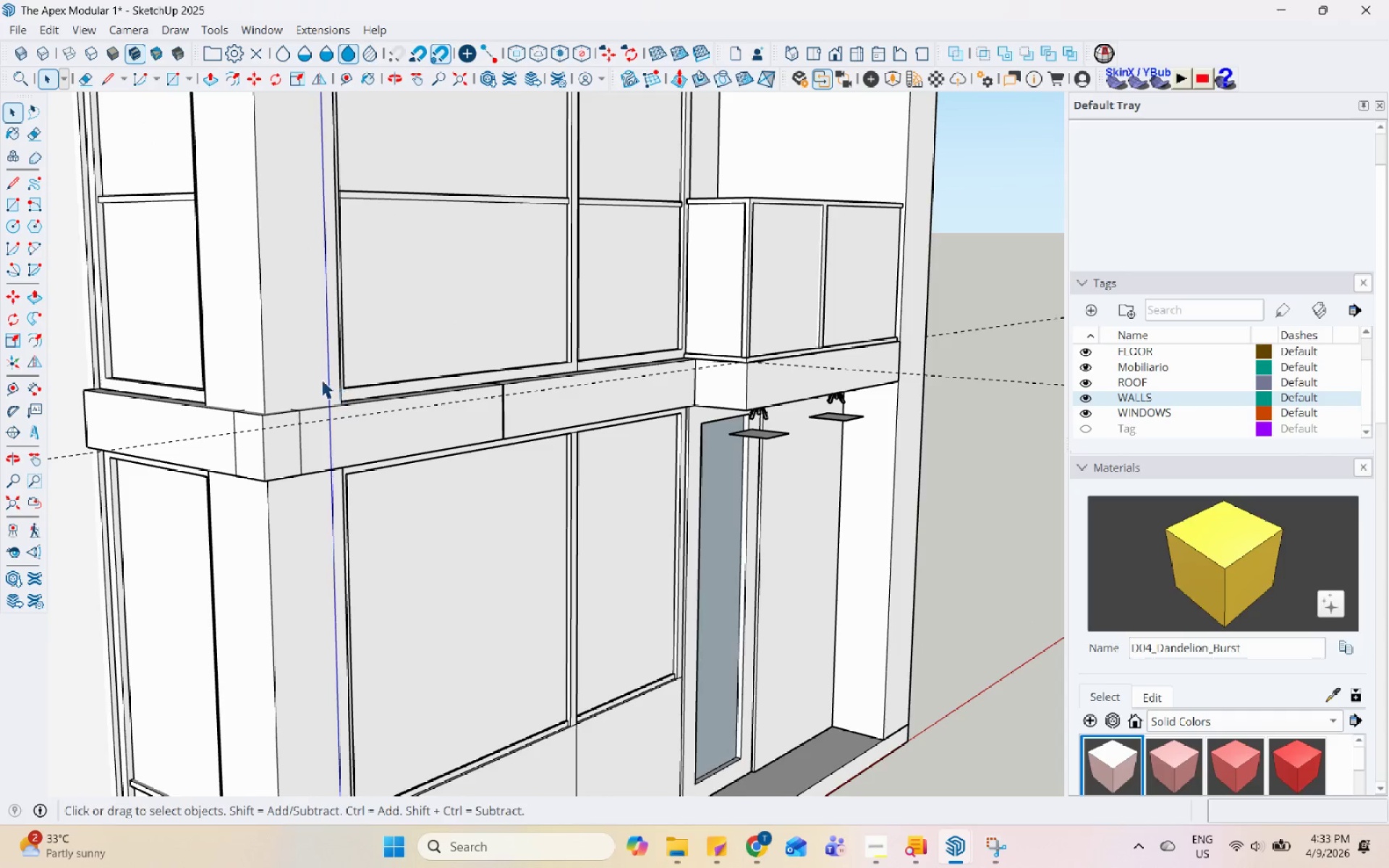 
scroll: coordinate [616, 410], scroll_direction: up, amount: 7.0
 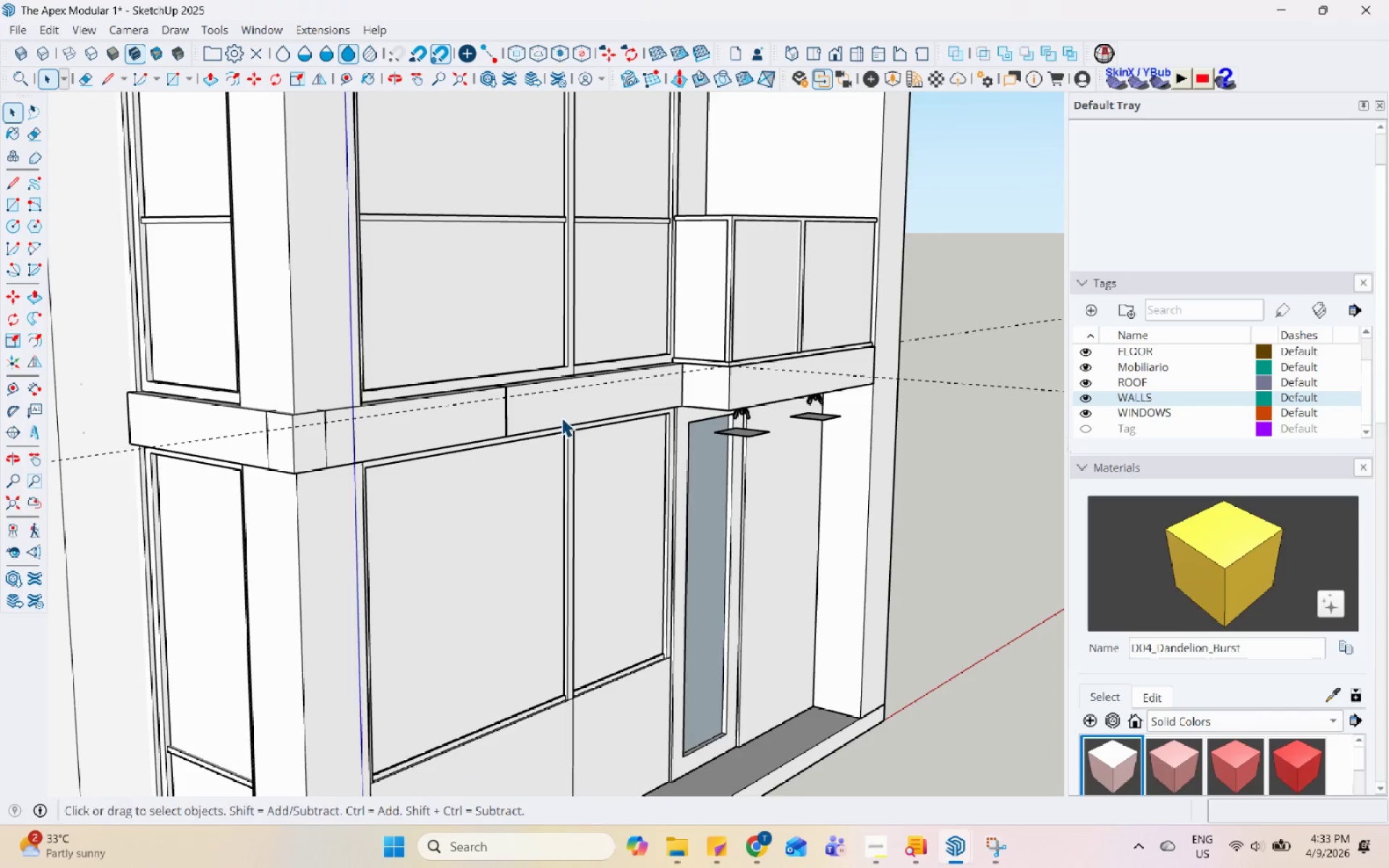 
scroll: coordinate [428, 325], scroll_direction: down, amount: 3.0
 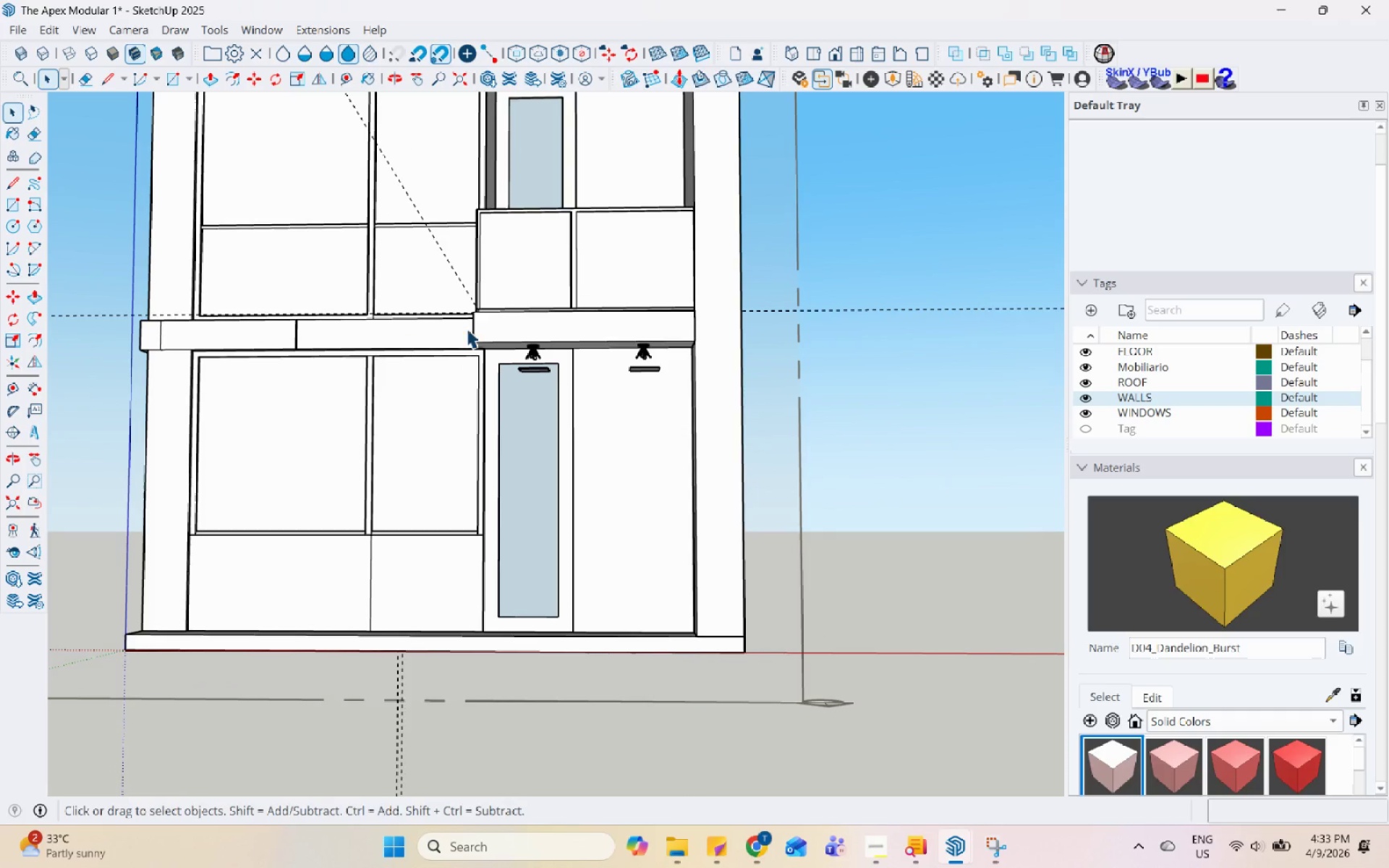 
double_click([786, 378])
 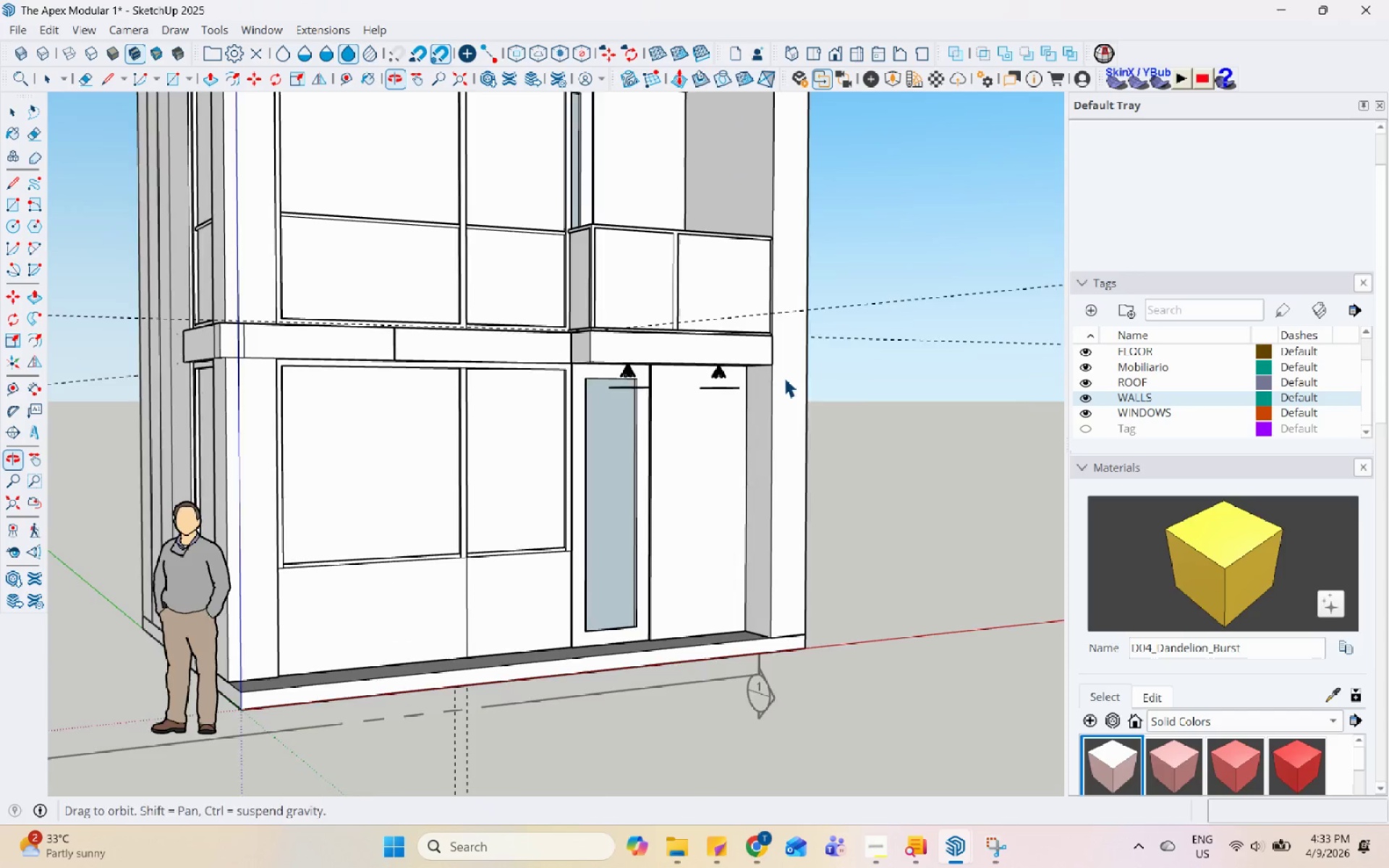 
scroll: coordinate [765, 435], scroll_direction: down, amount: 3.0
 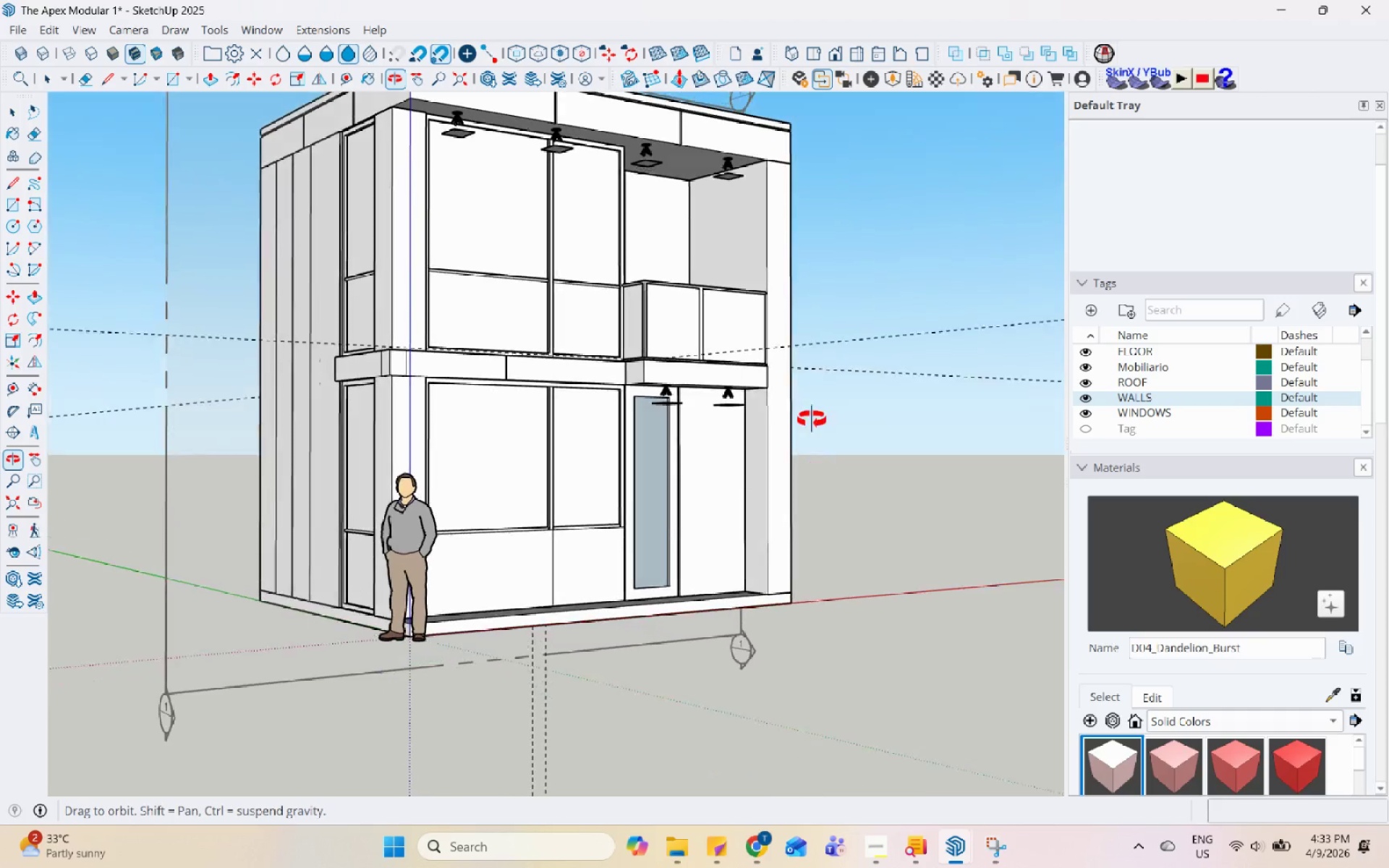 
scroll: coordinate [591, 200], scroll_direction: up, amount: 1.0
 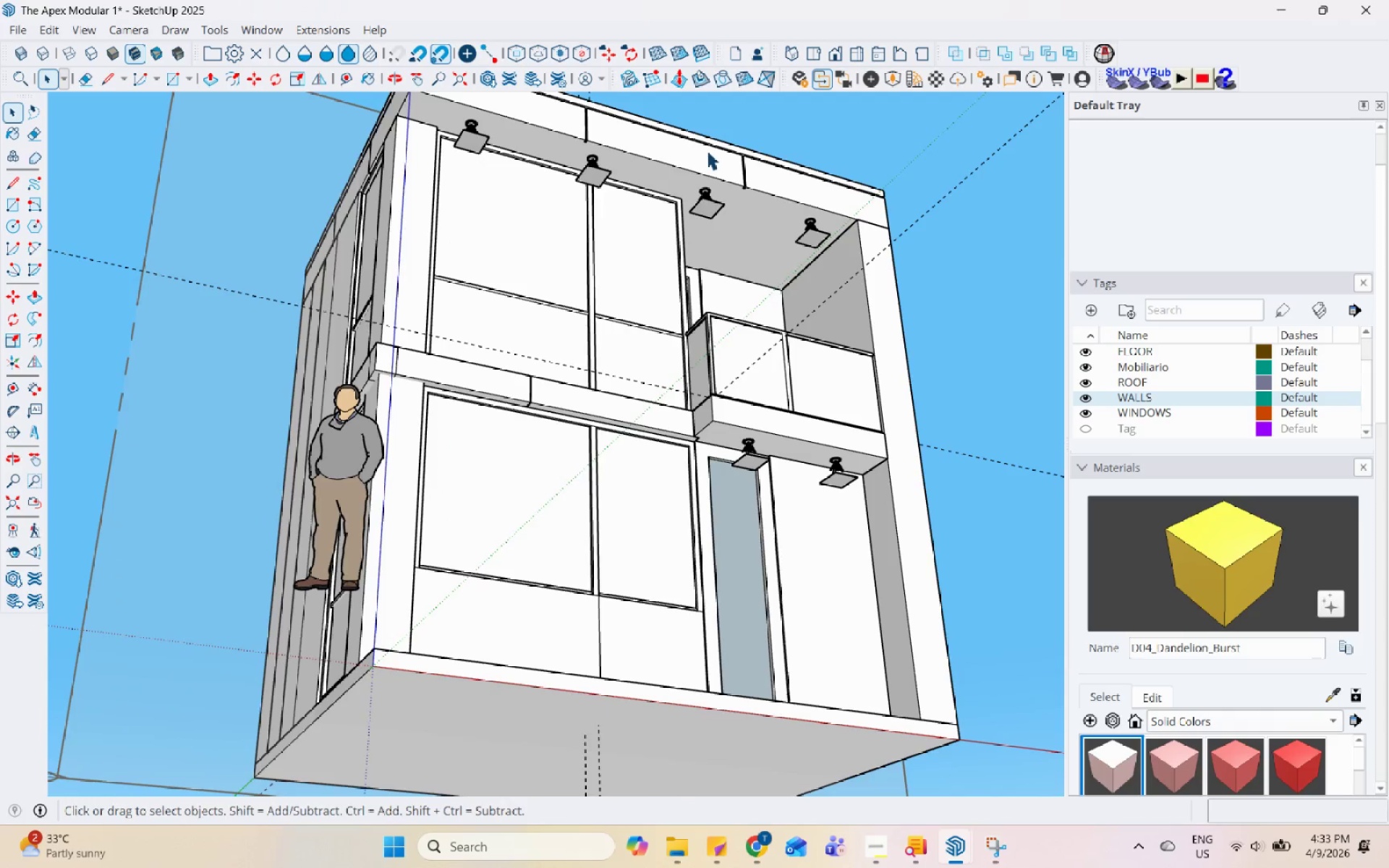 
scroll: coordinate [771, 358], scroll_direction: down, amount: 1.0
 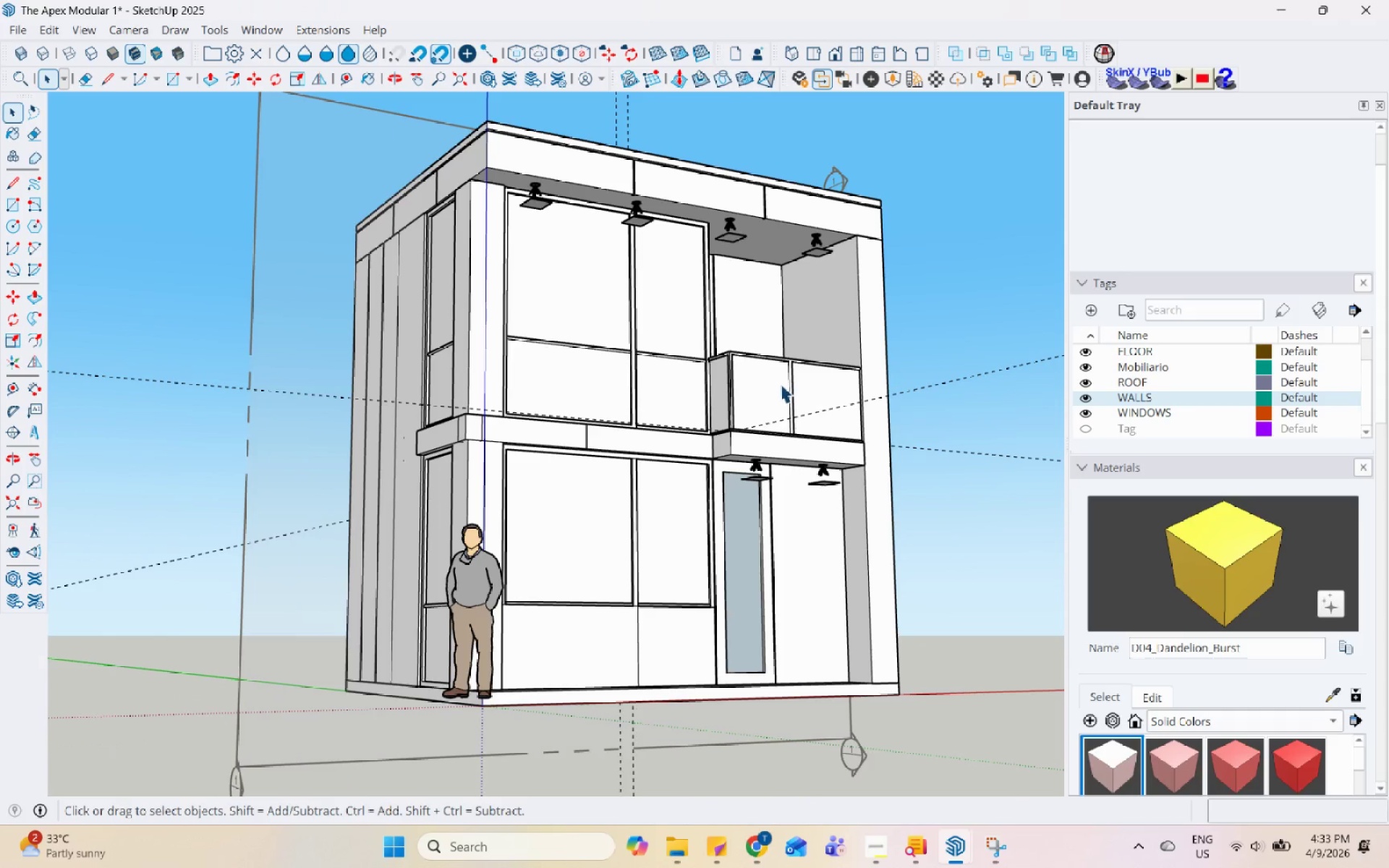 
key(Control+S)
 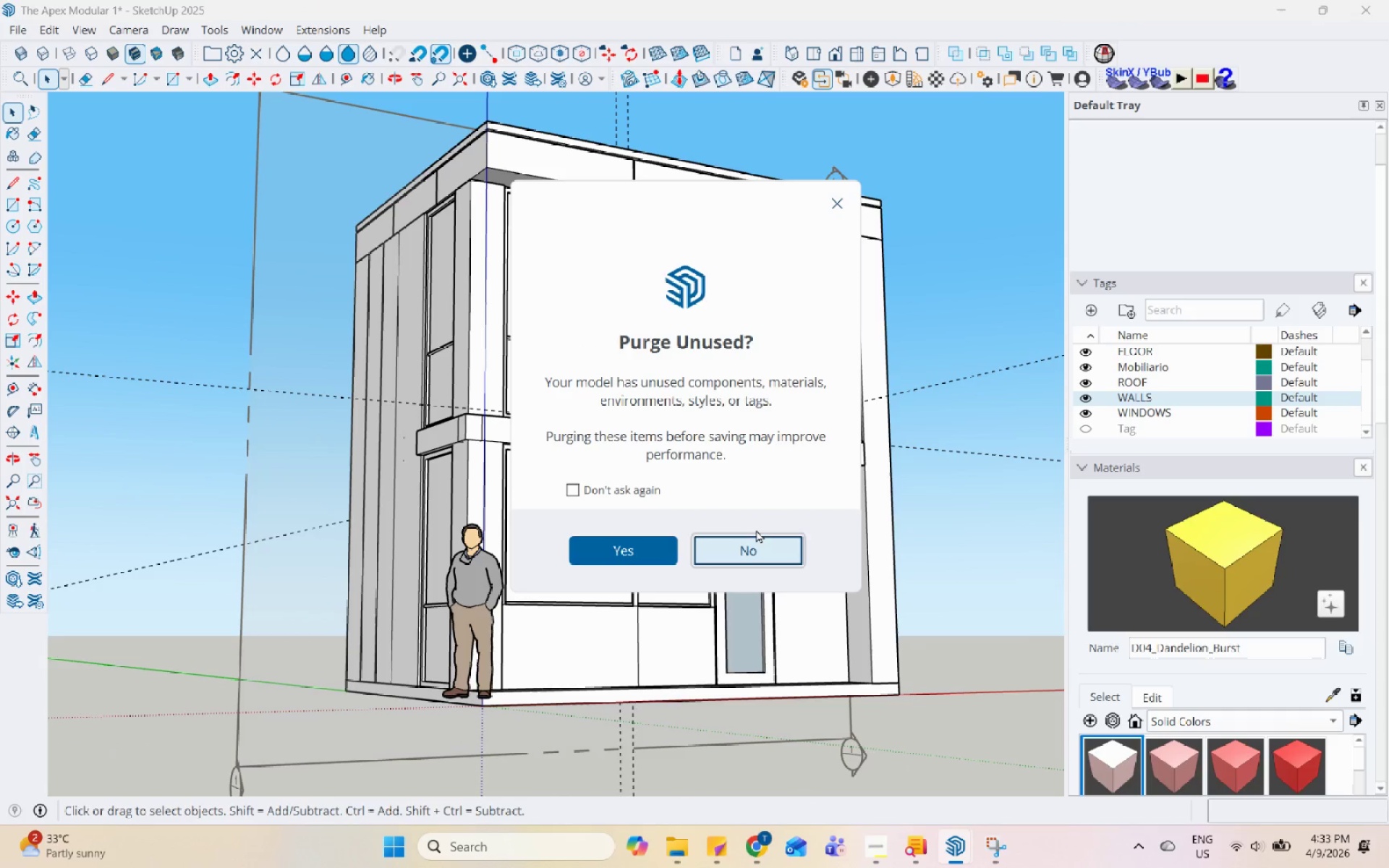 
left_click([760, 542])
 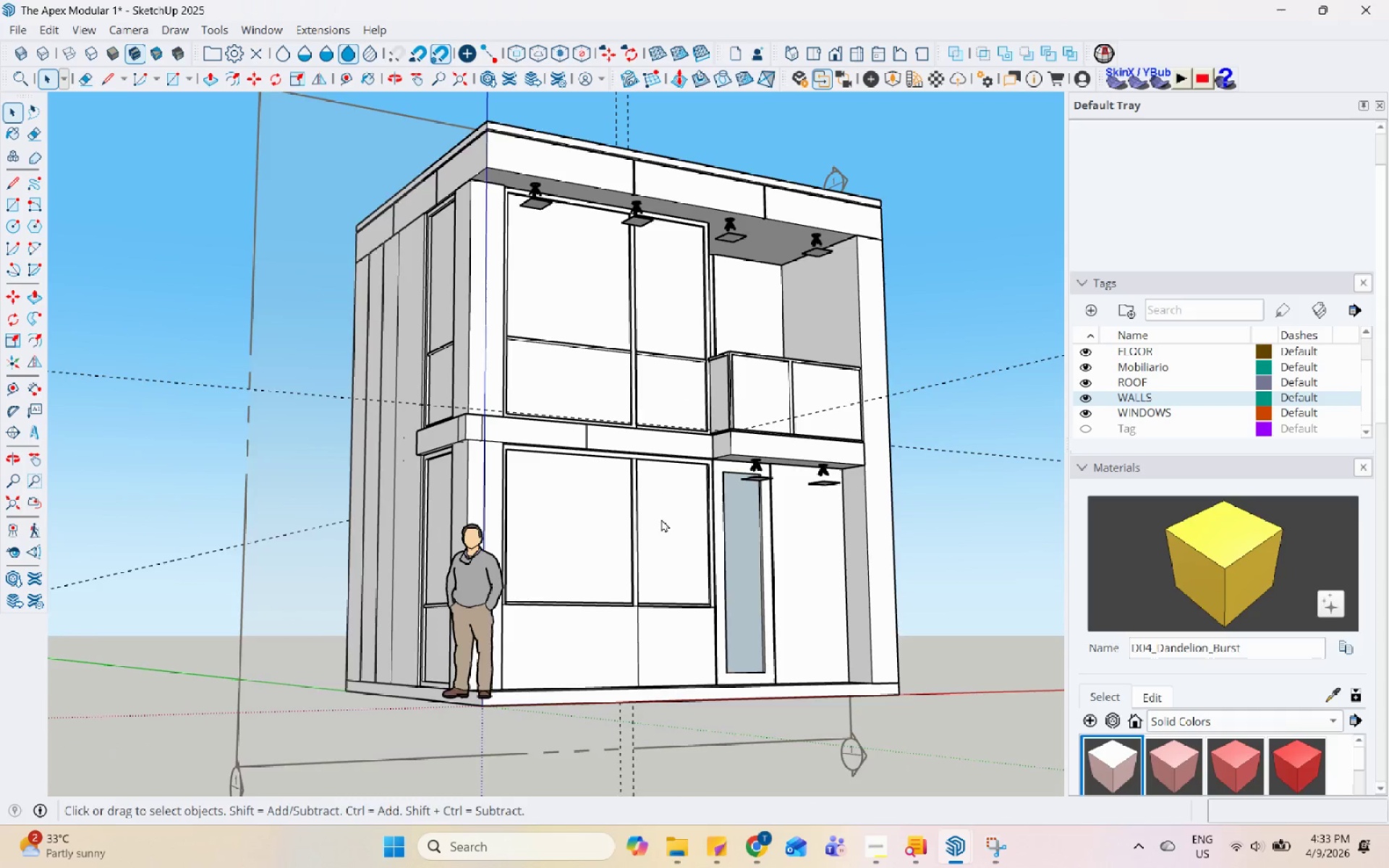 
scroll: coordinate [388, 521], scroll_direction: down, amount: 7.0
 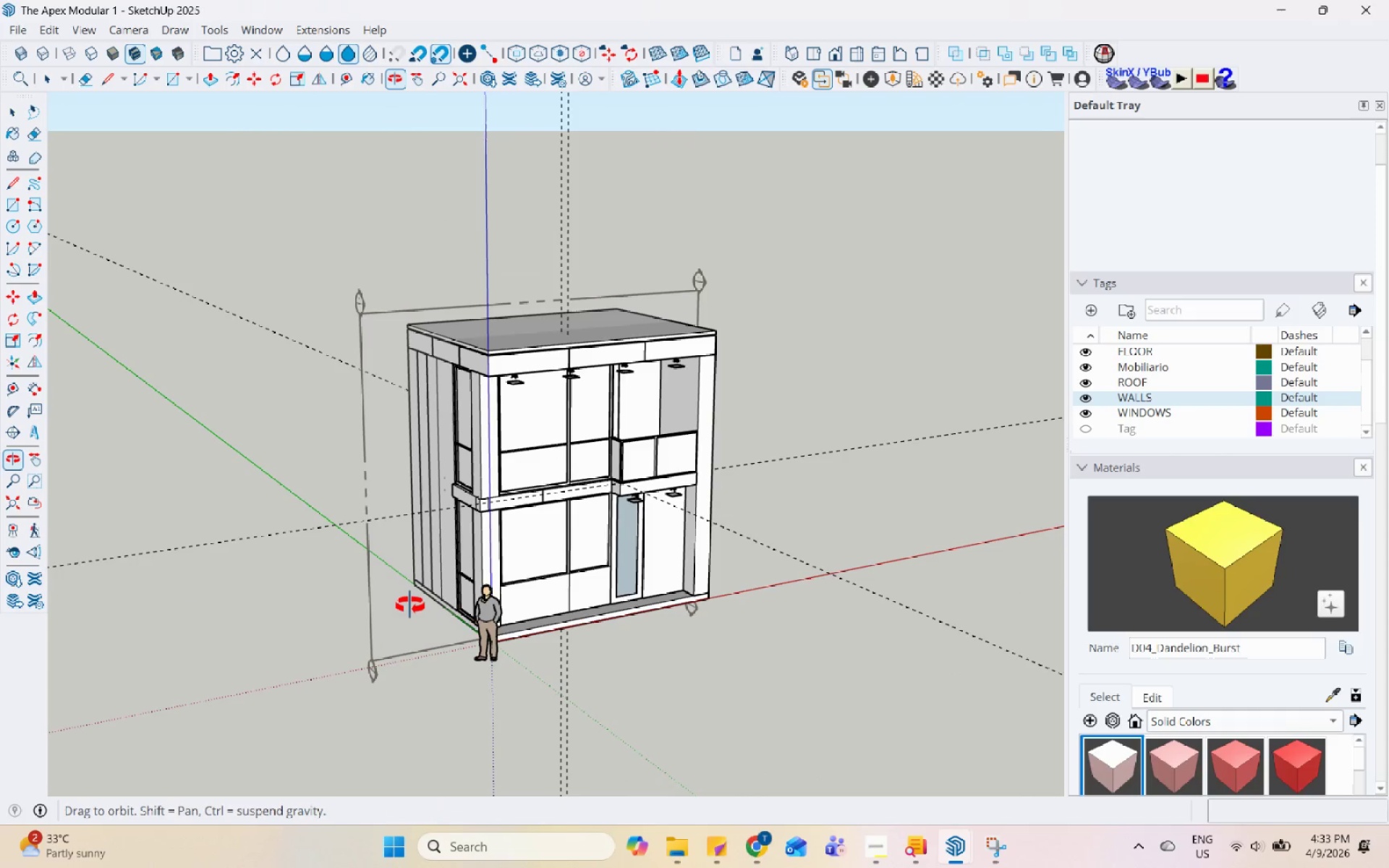 
double_click([410, 605])
 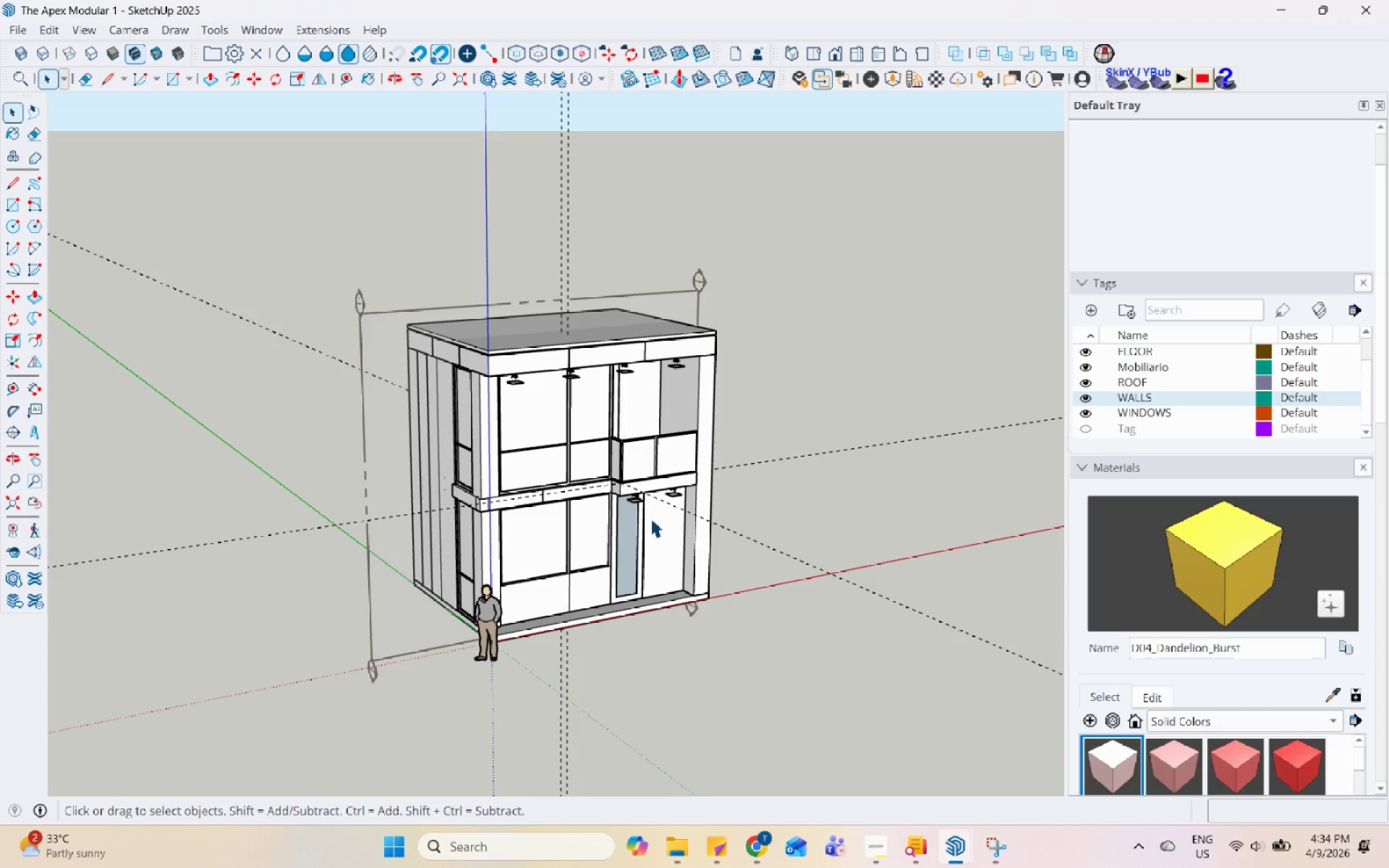 
wait(53.36)
 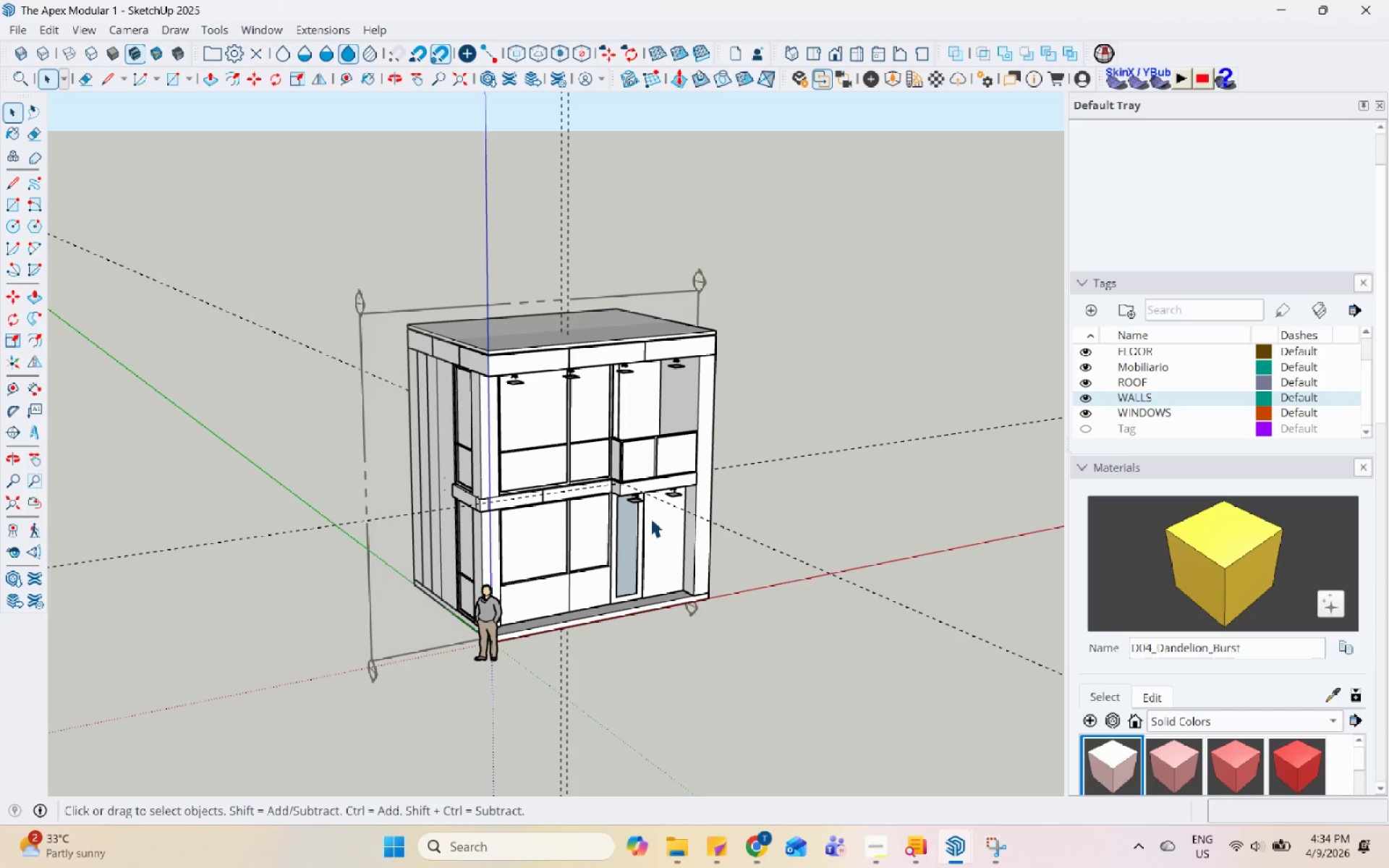 
scroll: coordinate [514, 417], scroll_direction: down, amount: 5.0
 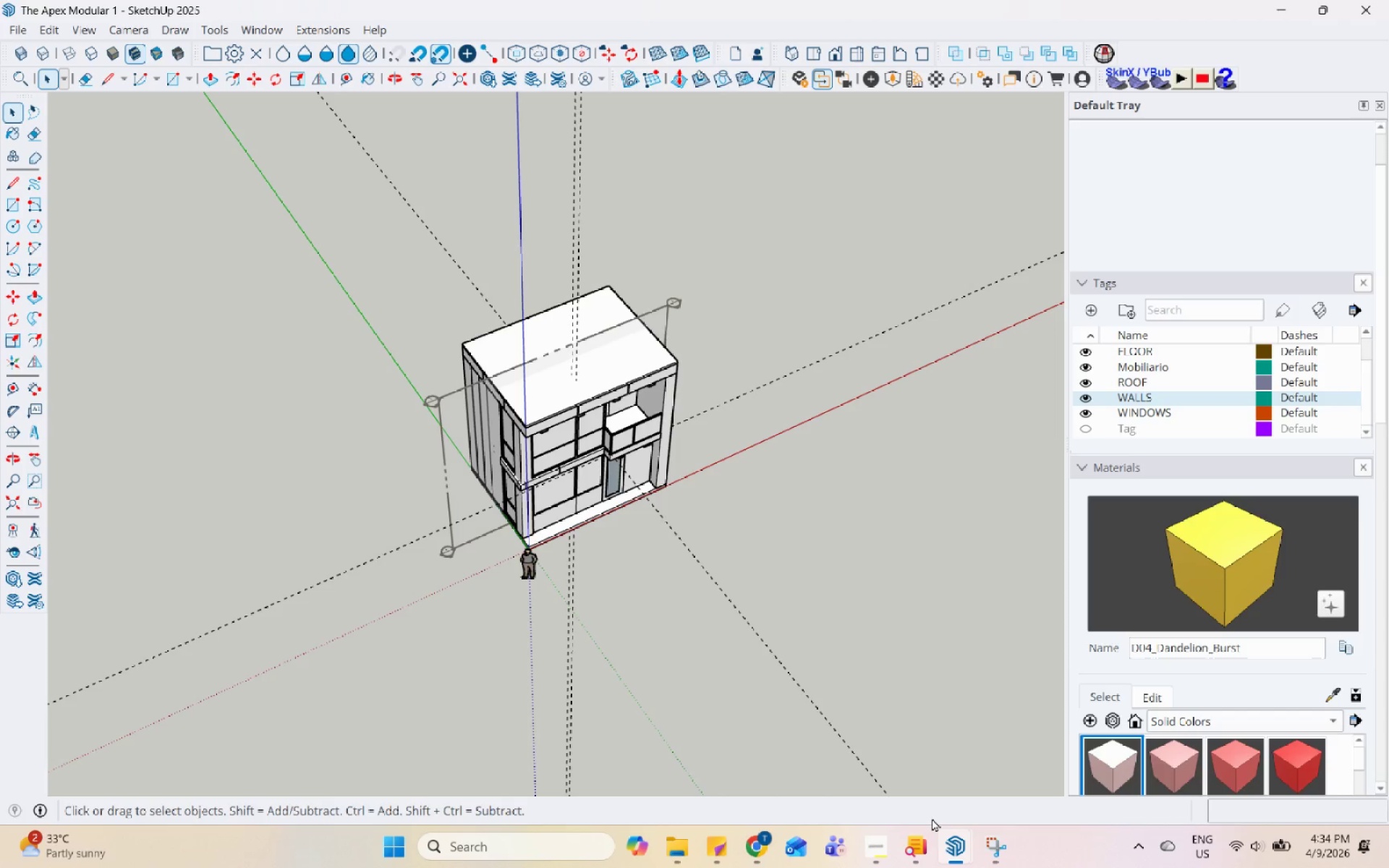 
wait(29.36)
 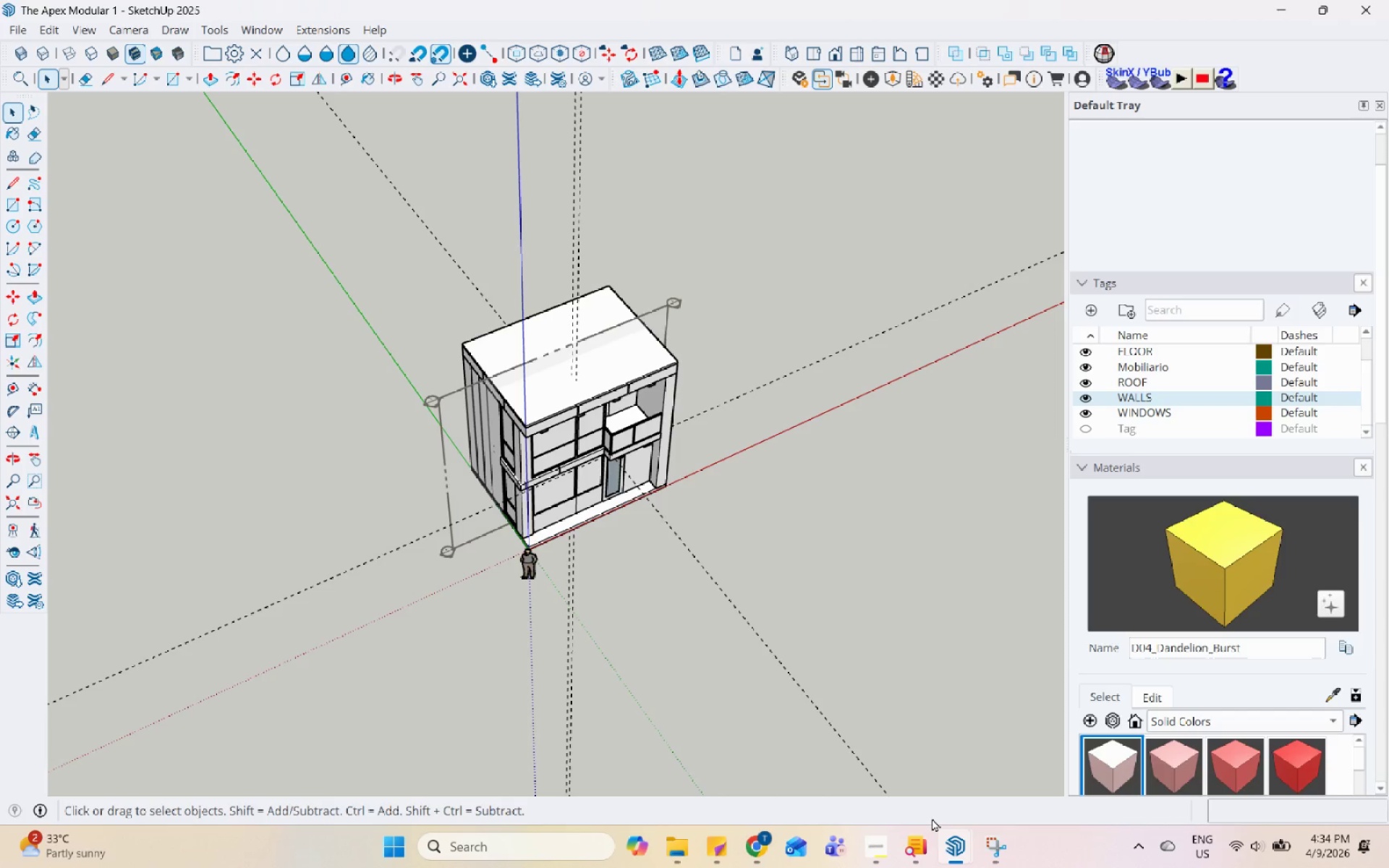 
left_click([870, 845])
 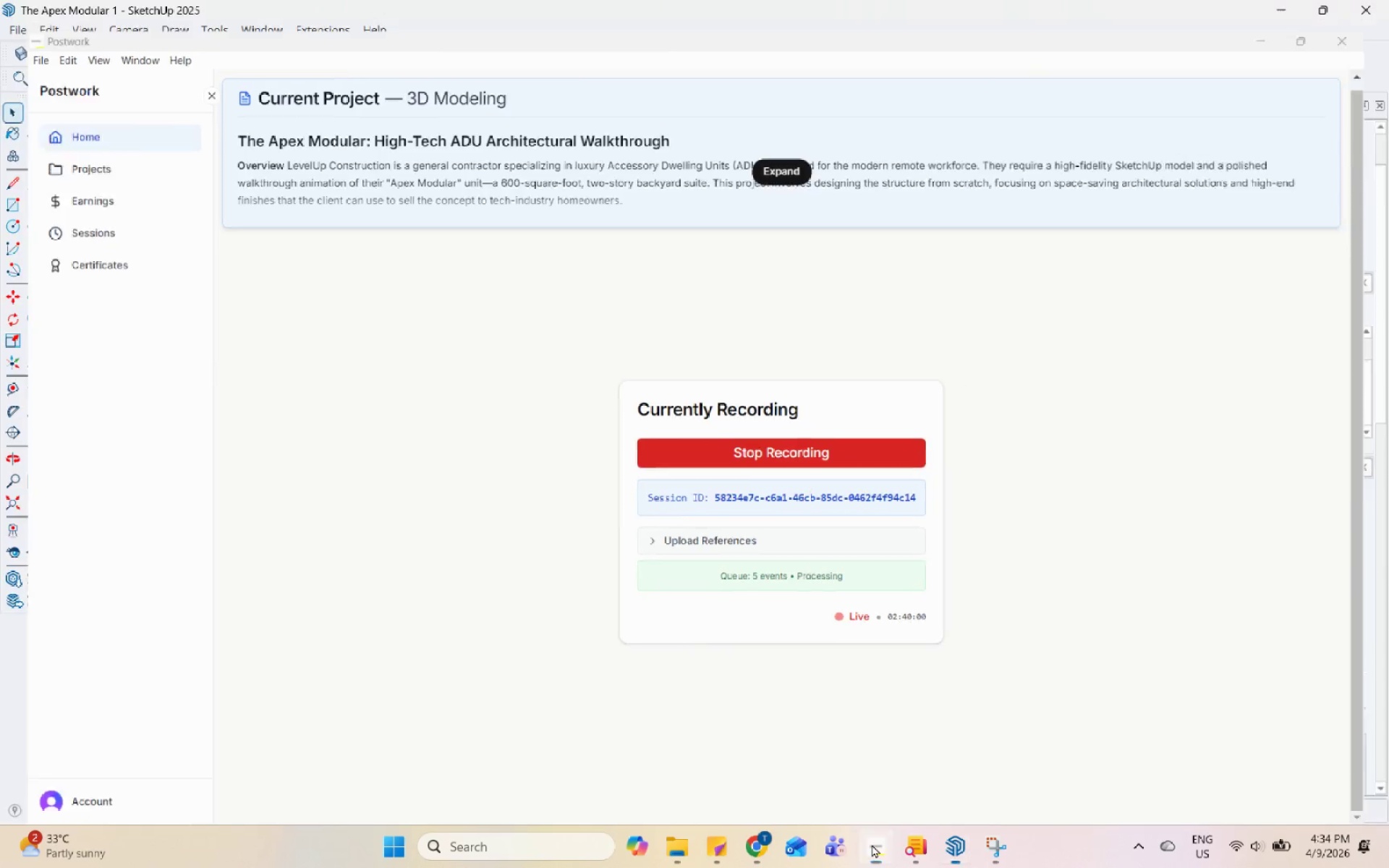 
double_click([871, 843])